 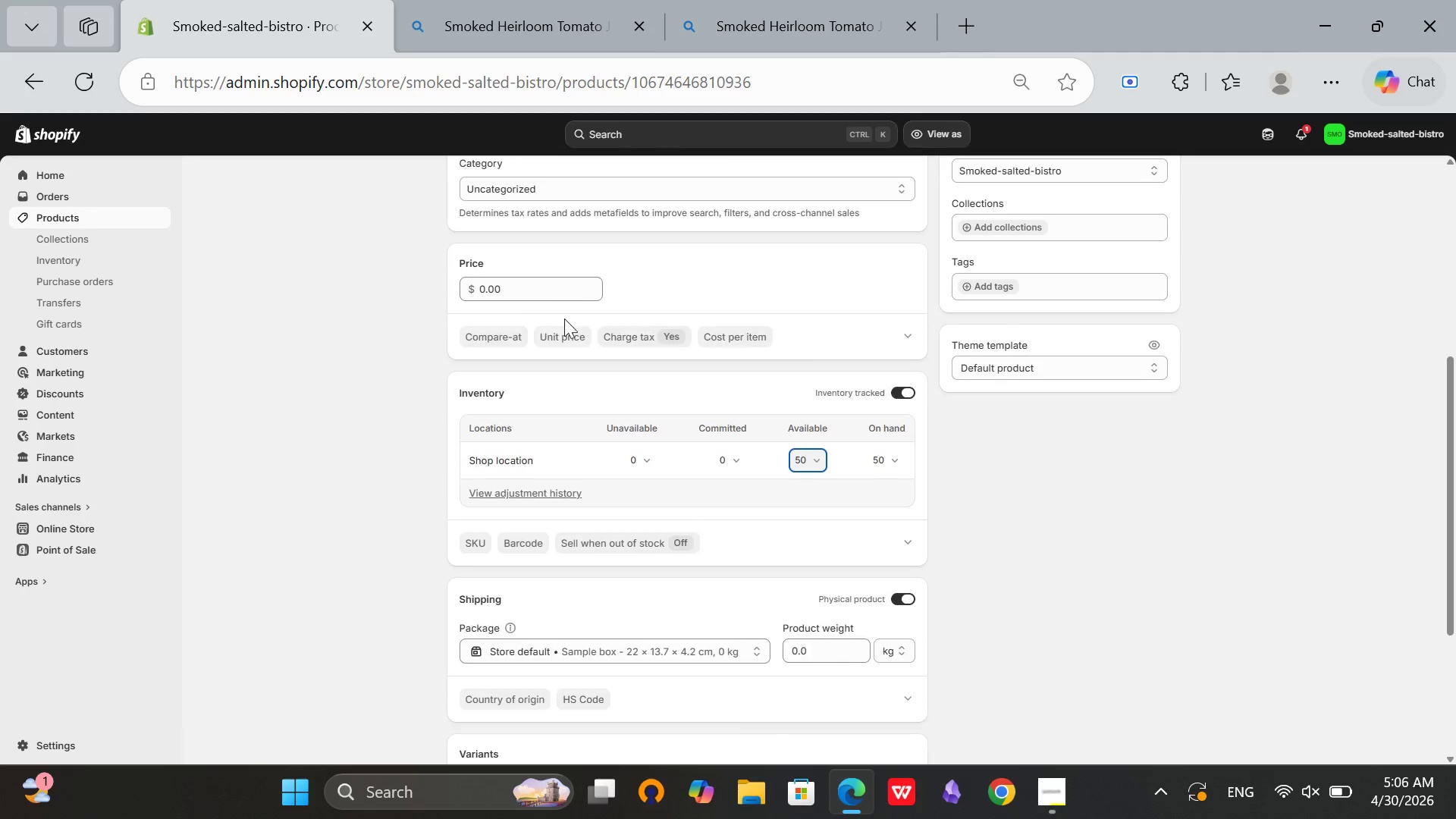 
scroll: coordinate [831, 432], scroll_direction: up, amount: 14.0
 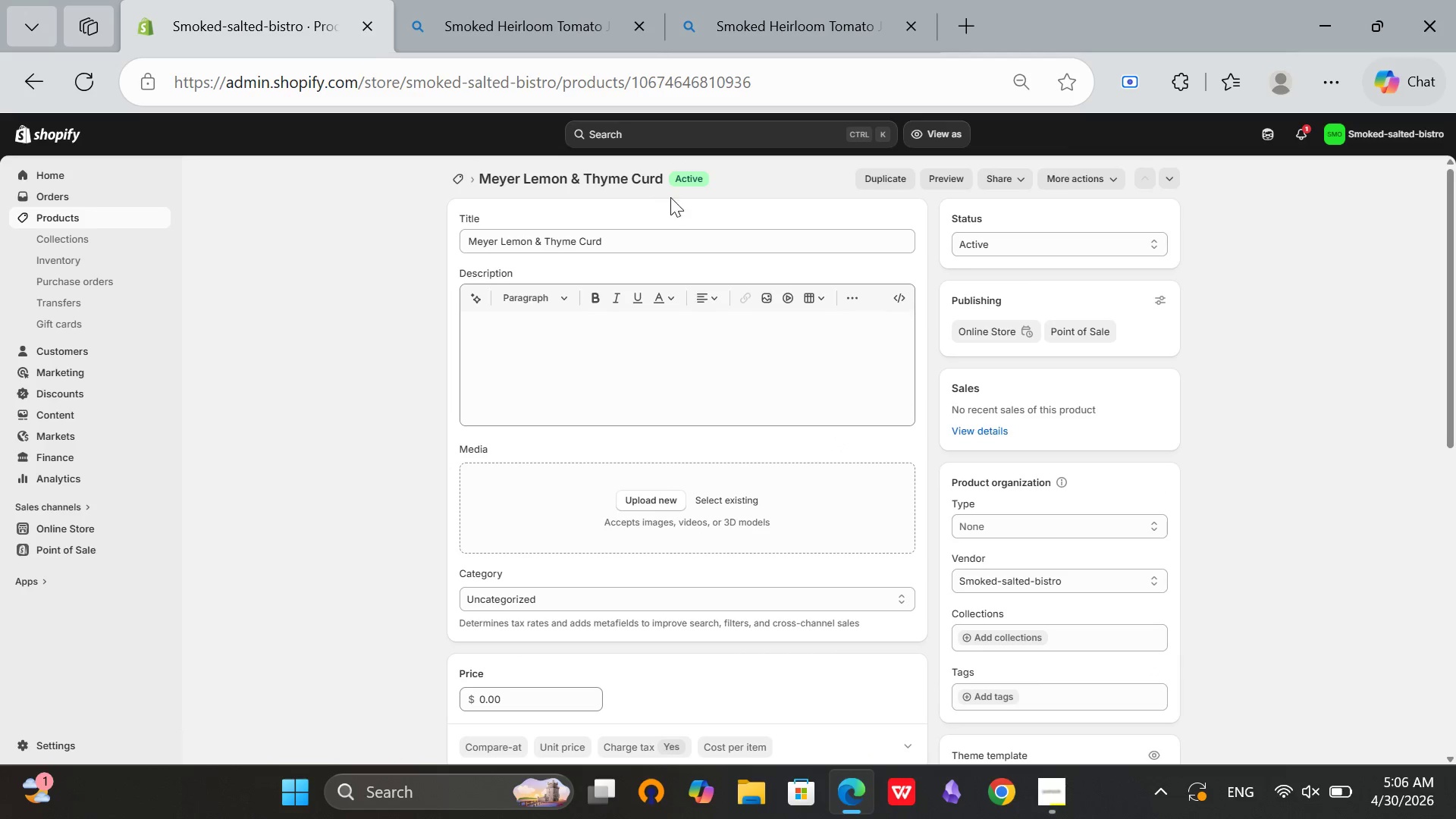 
left_click_drag(start_coordinate=[632, 242], to_coordinate=[435, 247])
 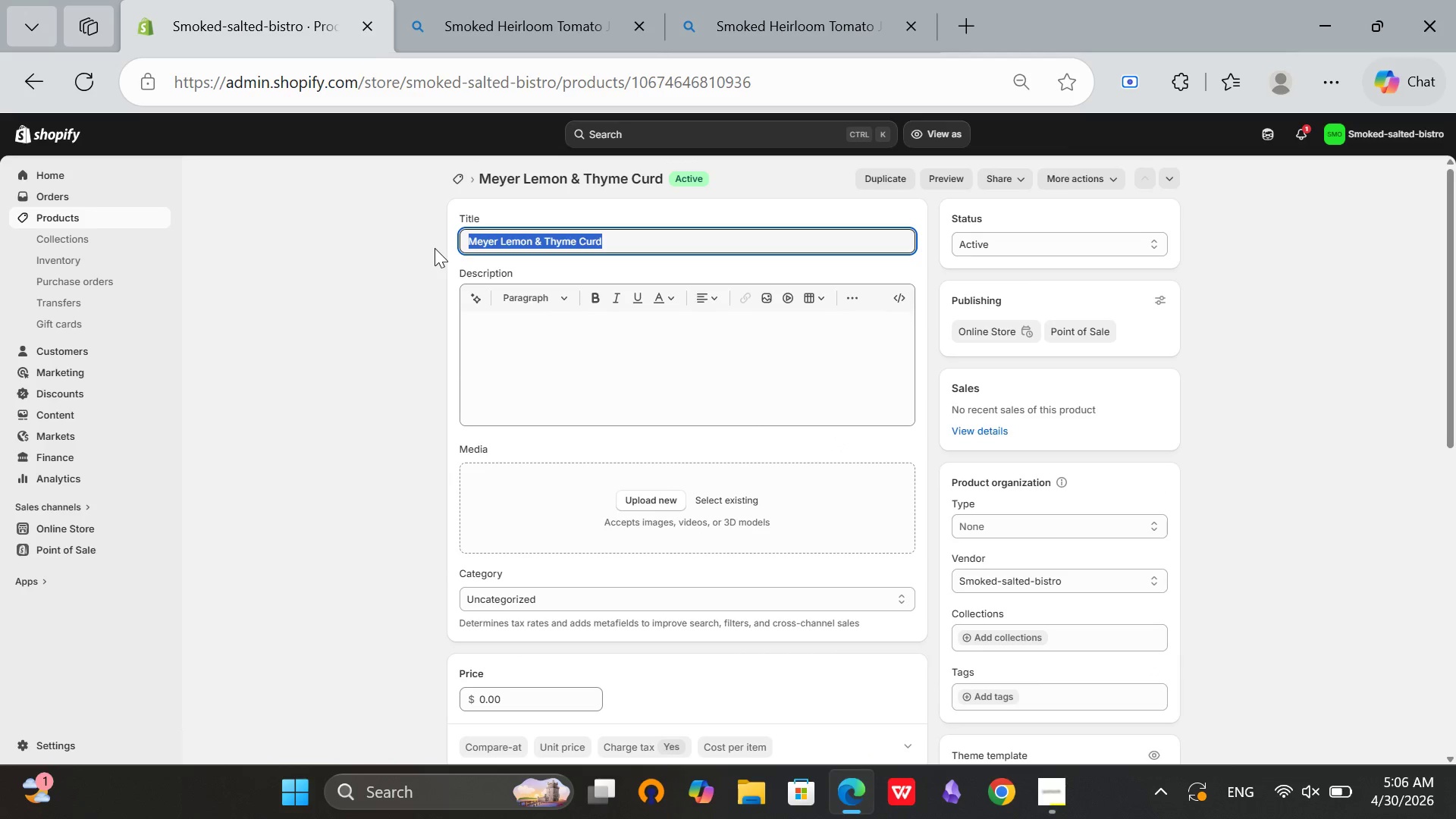 
key(Control+C)
 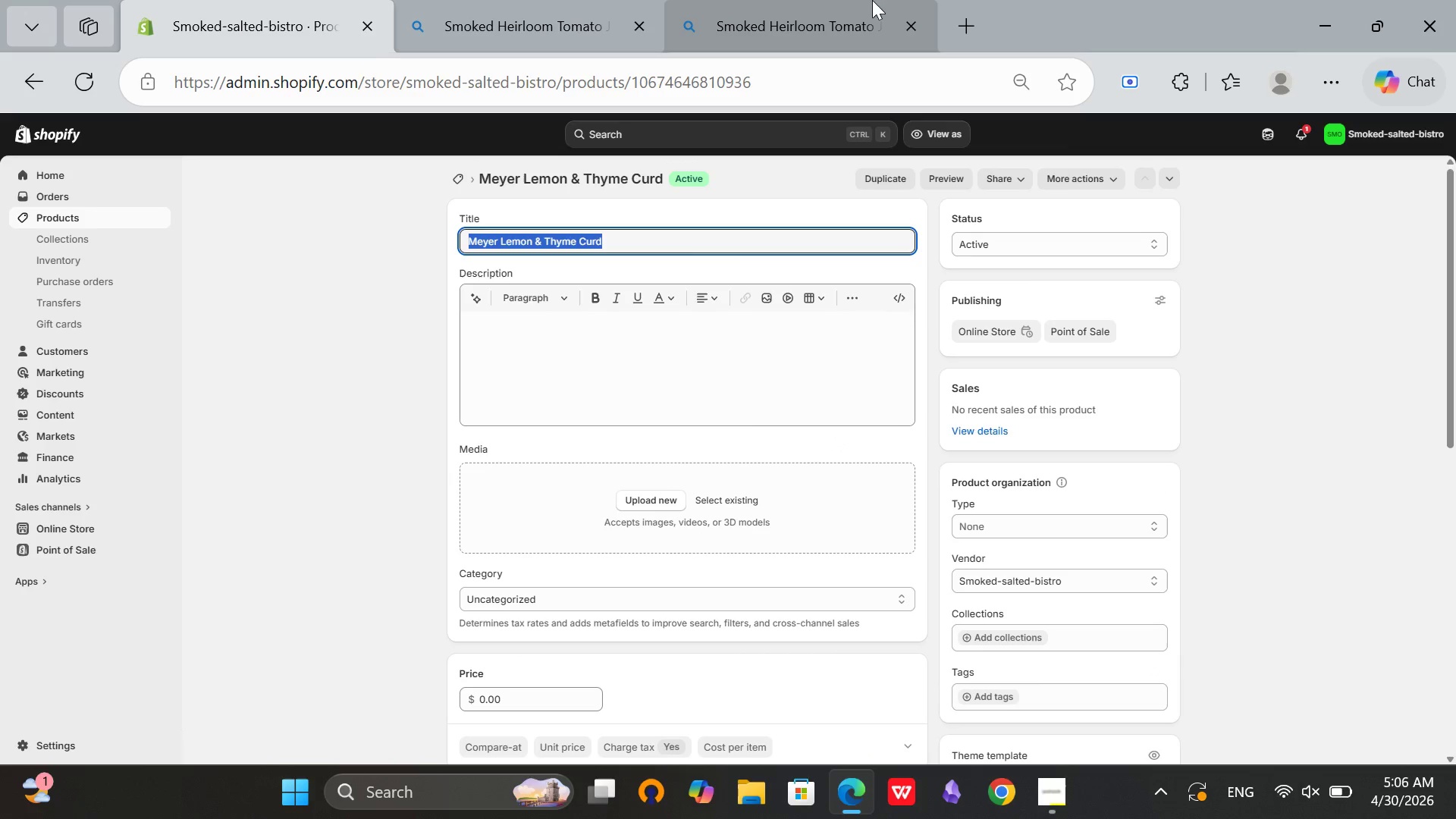 
left_click([834, 0])
 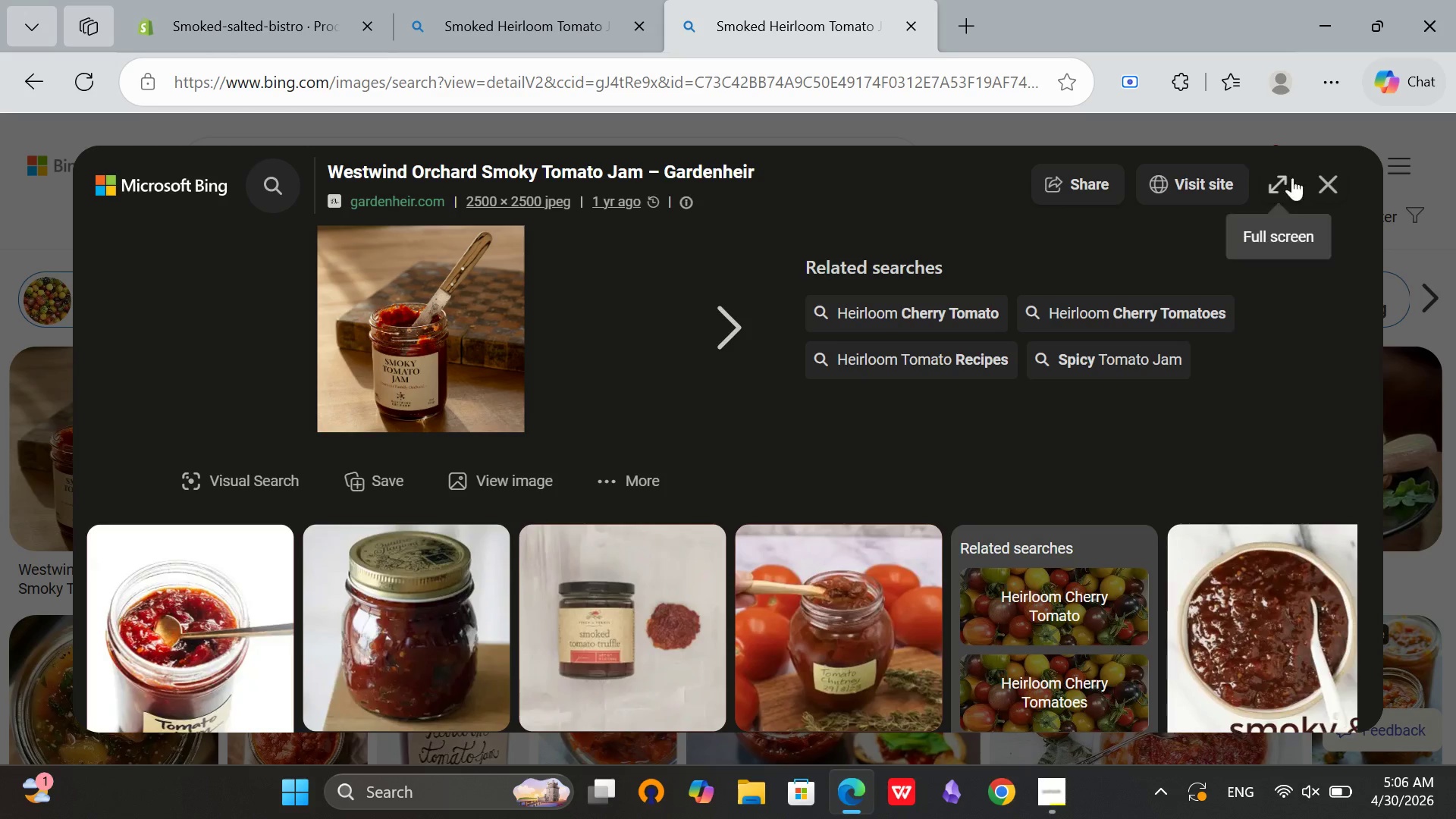 
left_click([1326, 184])
 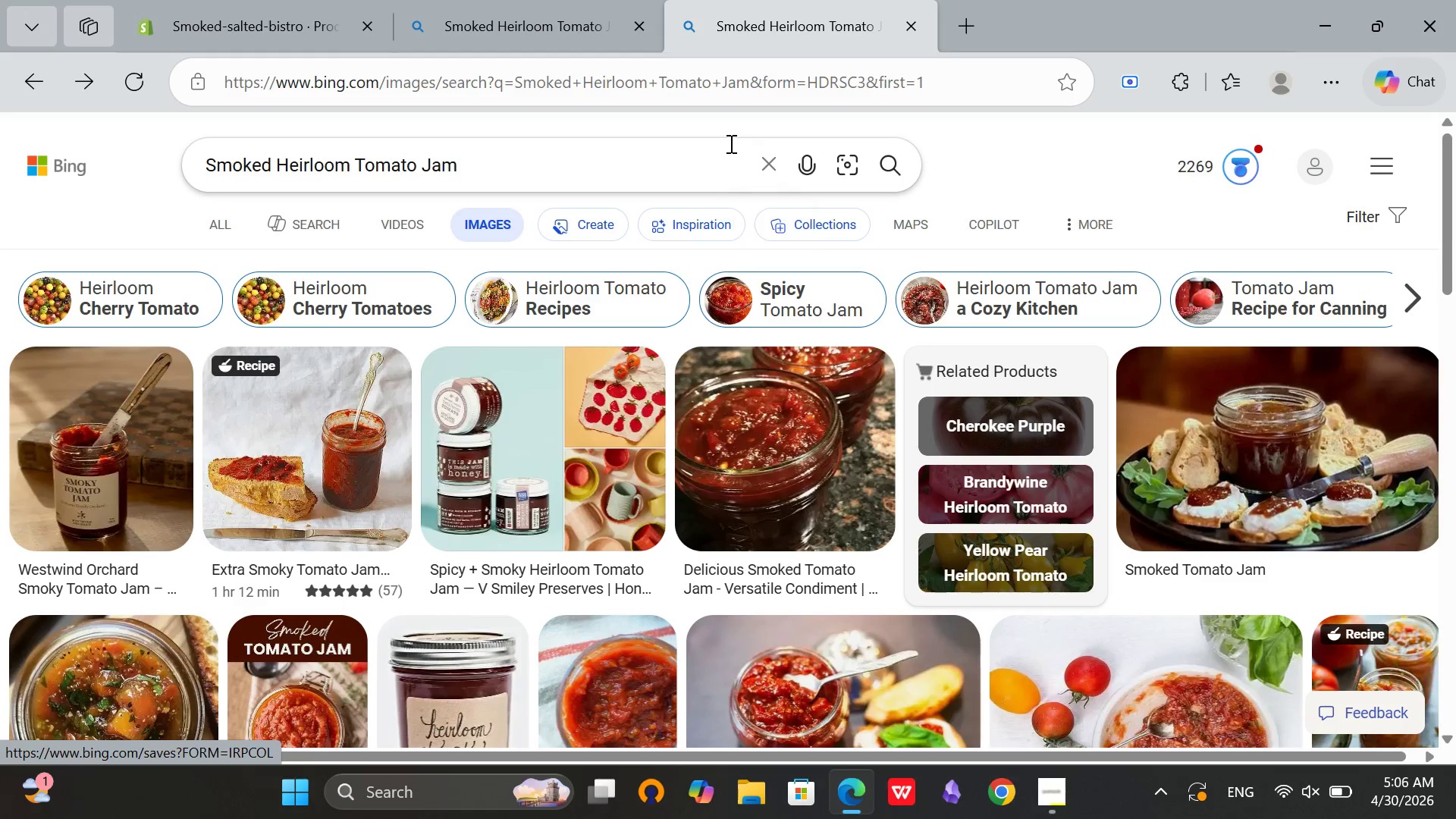 
left_click([770, 168])
 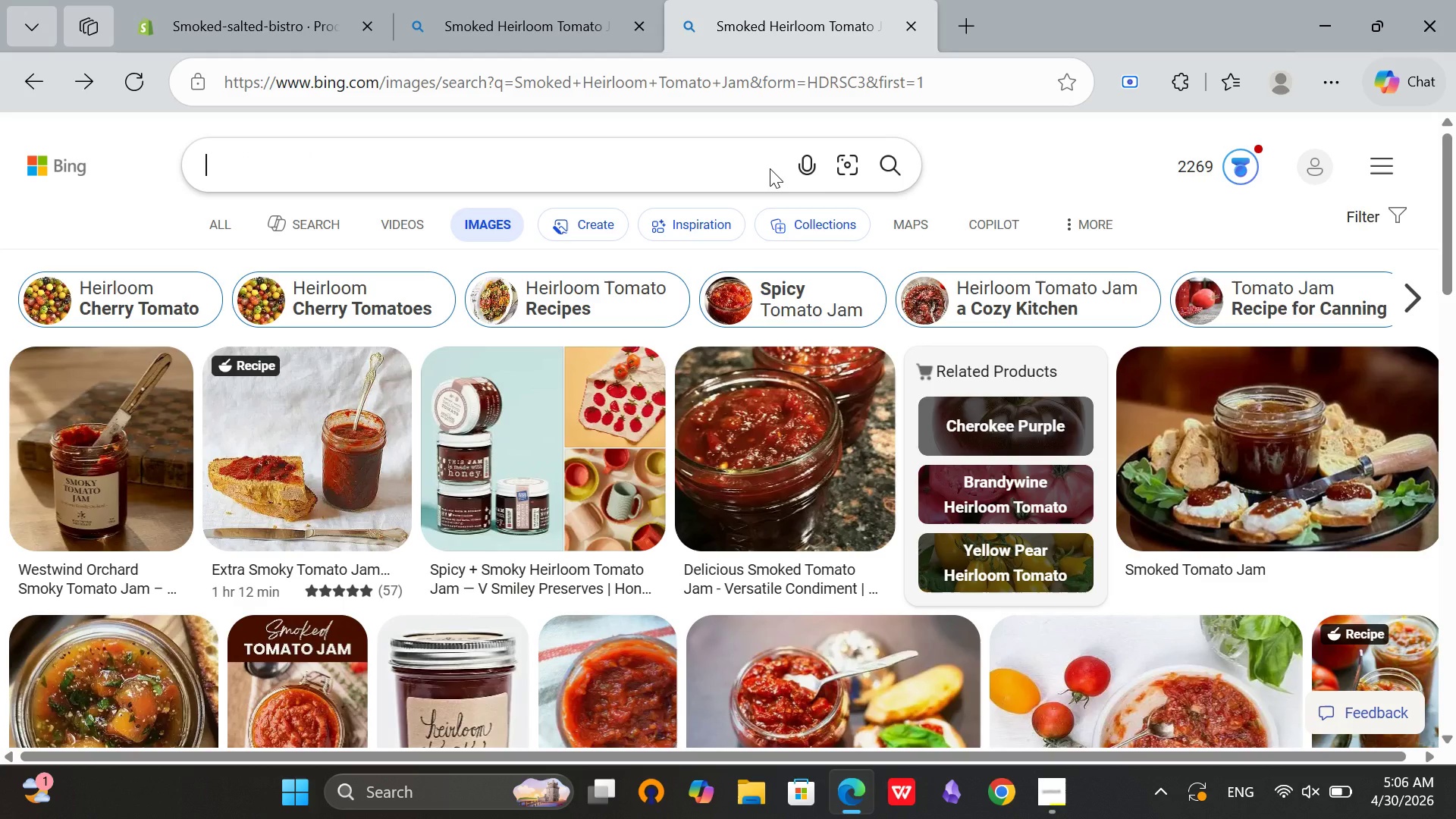 
key(Control+V)
 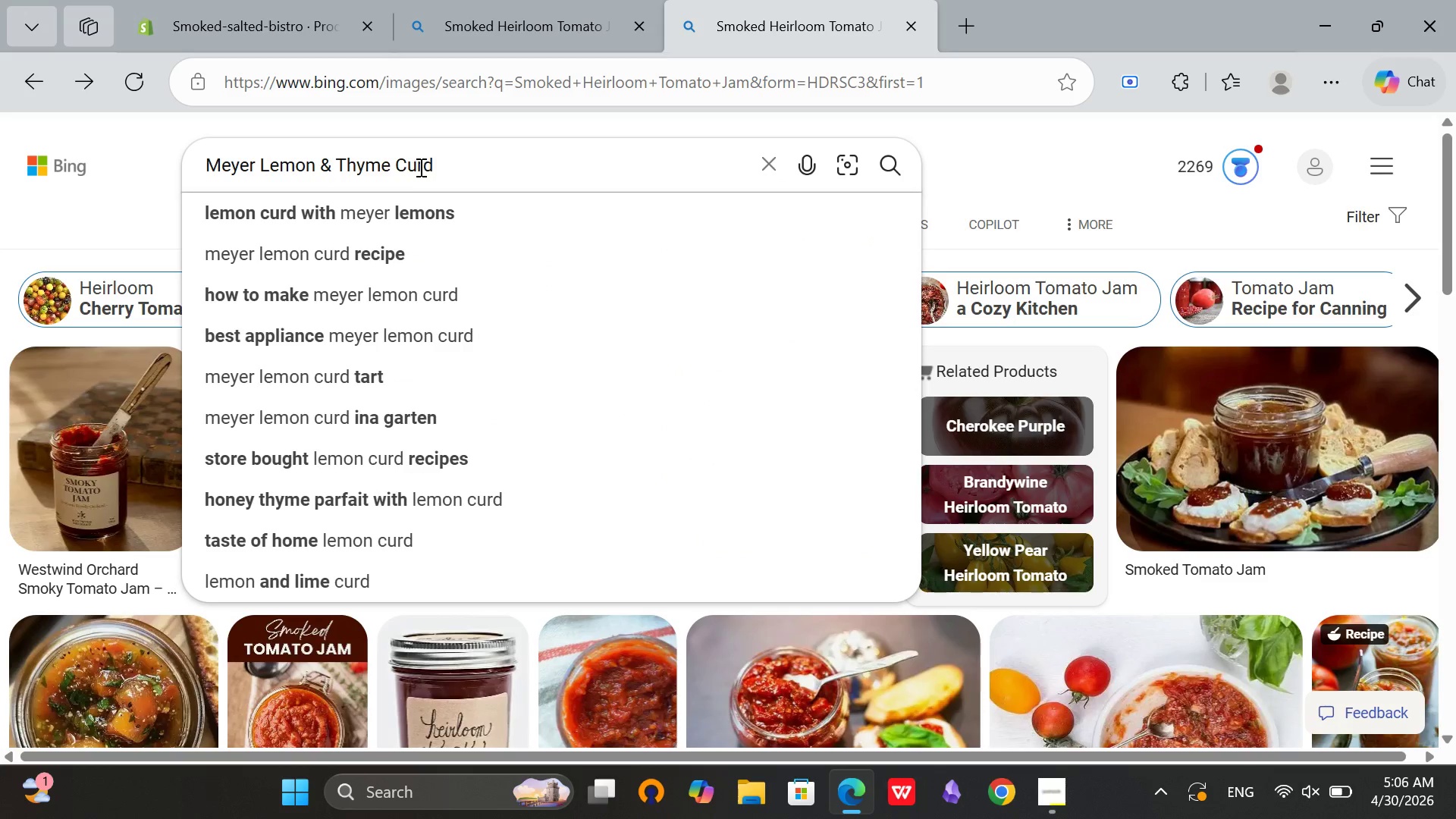 
key(Enter)
 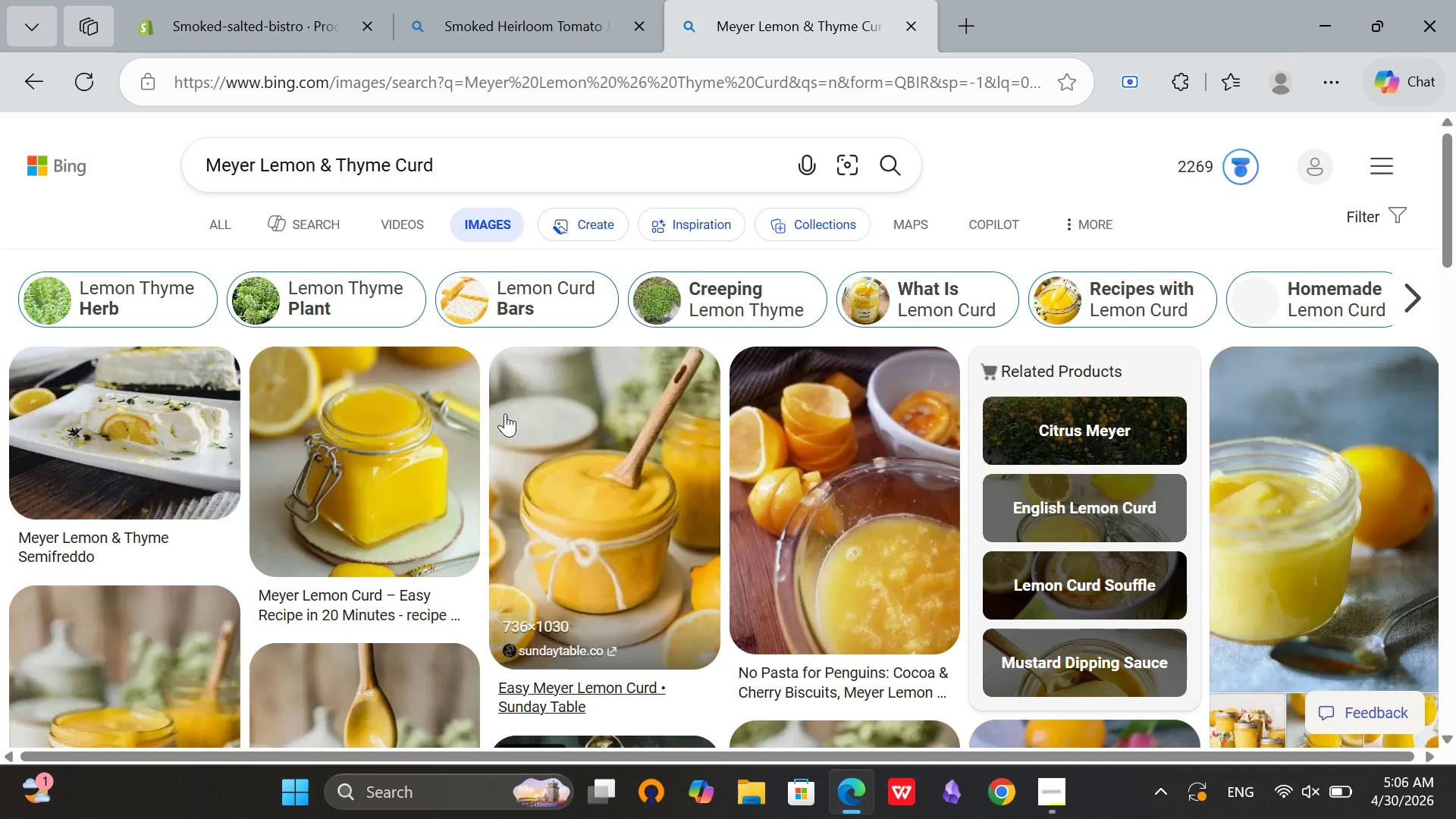 
left_click([369, 419])
 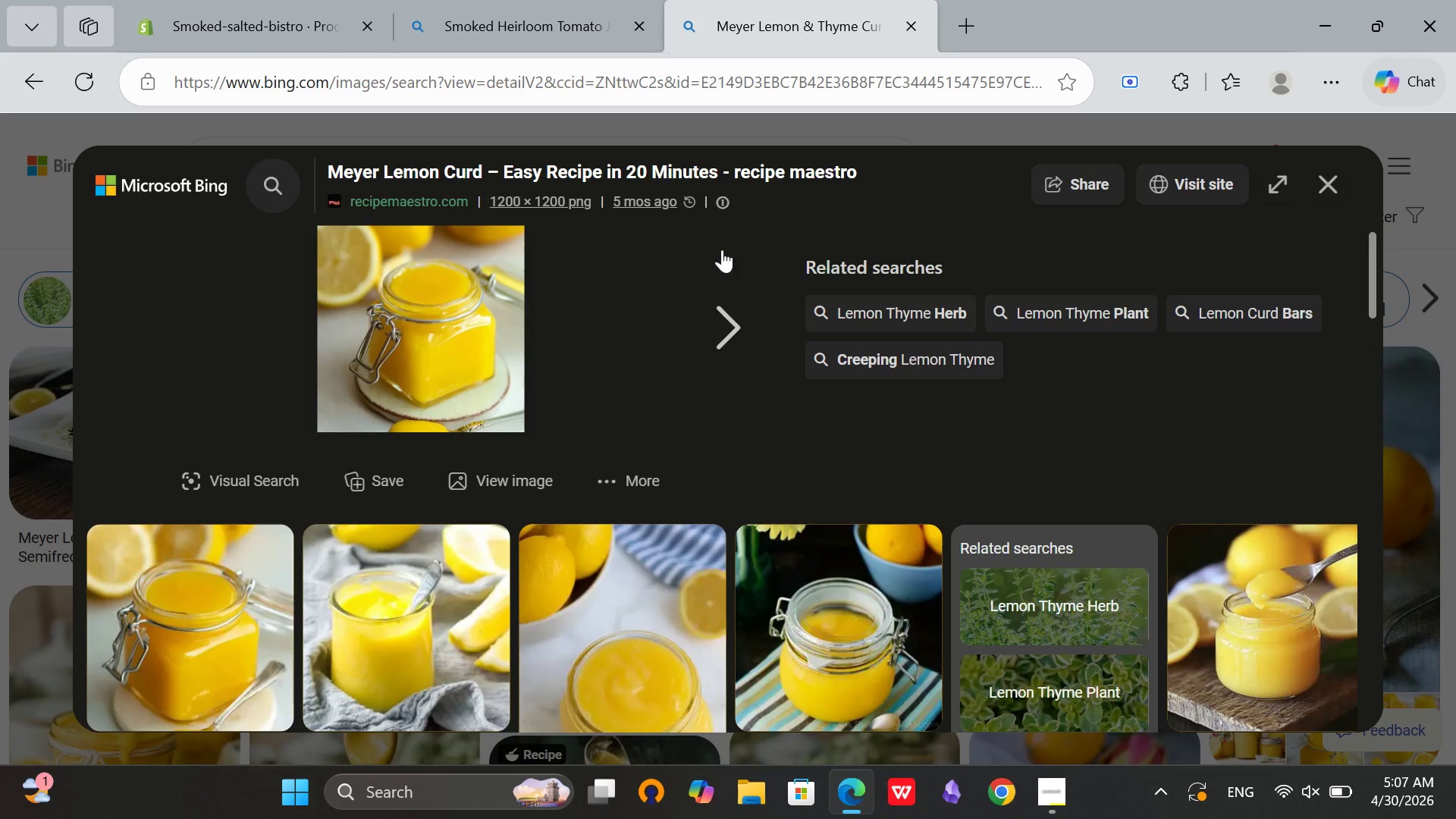 
right_click([450, 256])
 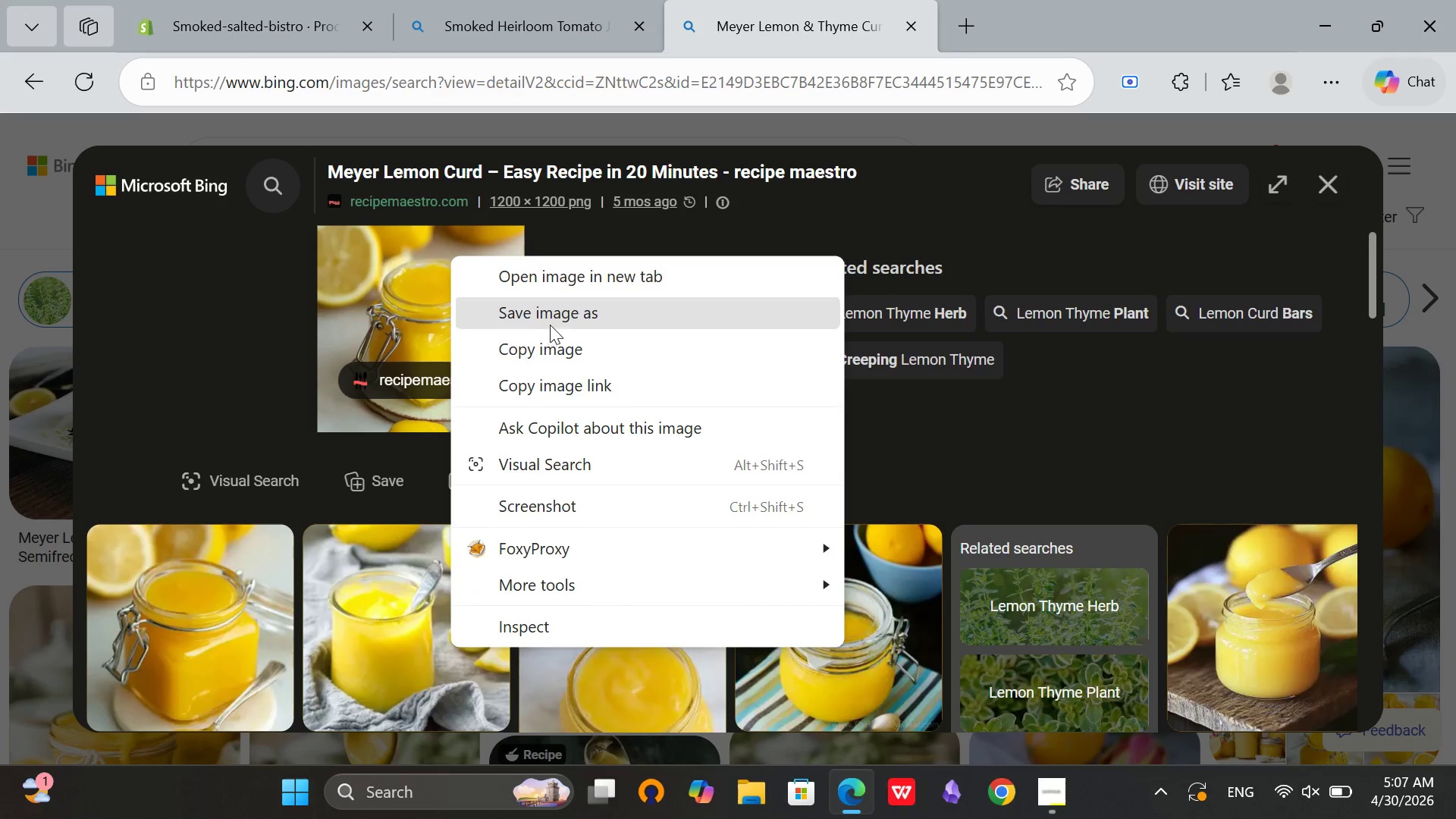 
left_click([551, 324])
 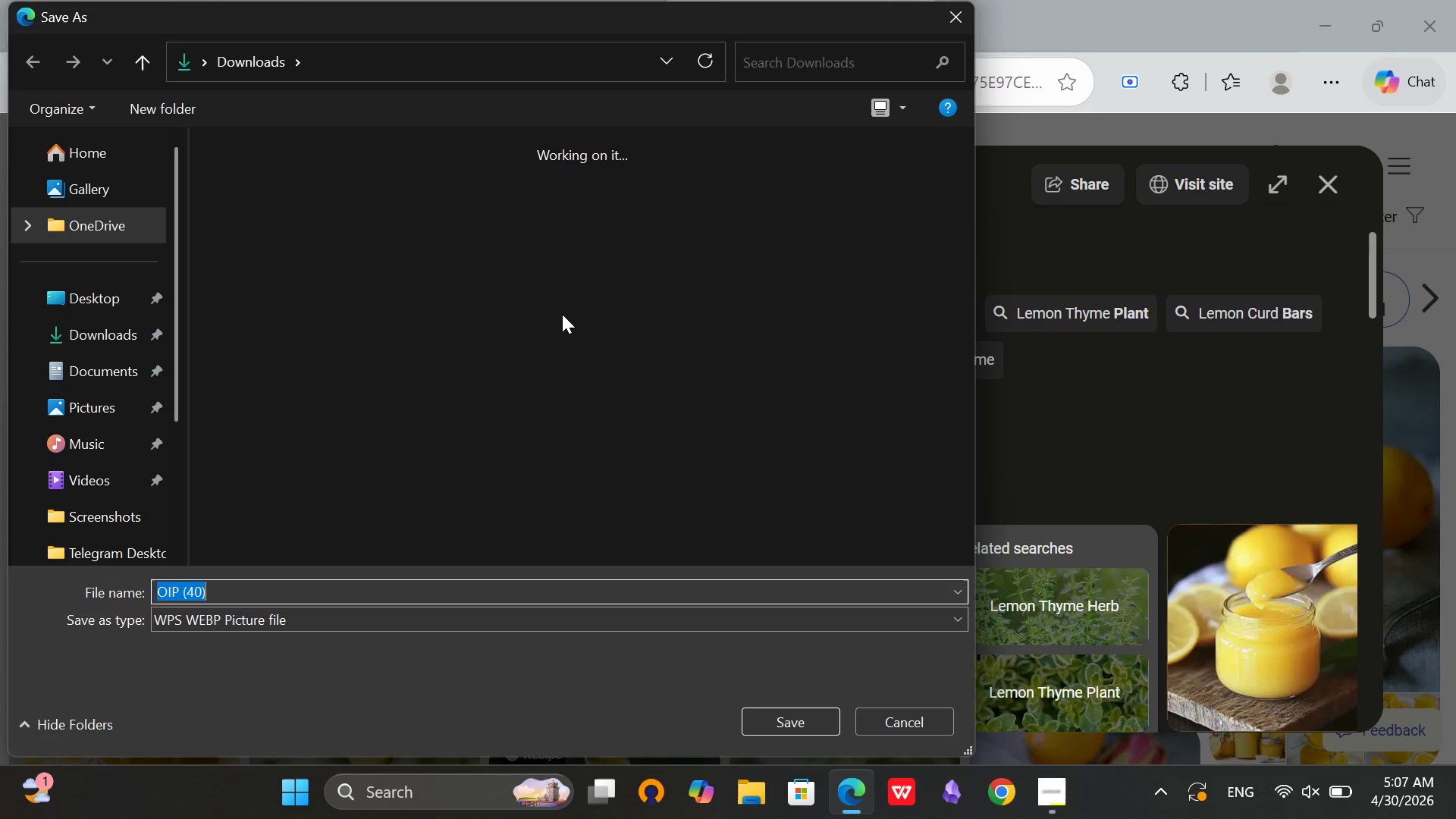 
left_click([97, 322])
 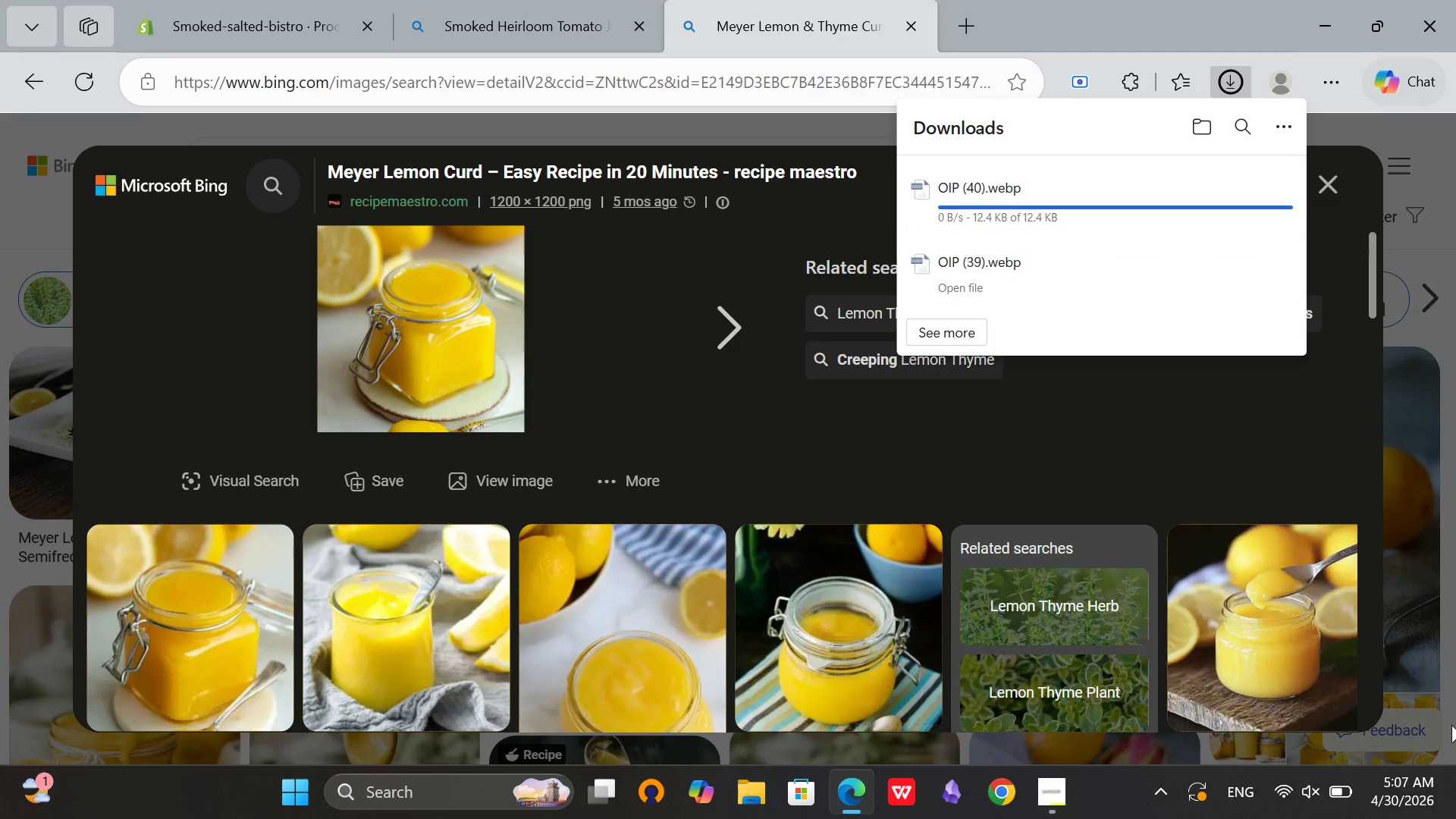 
left_click([1039, 793])